 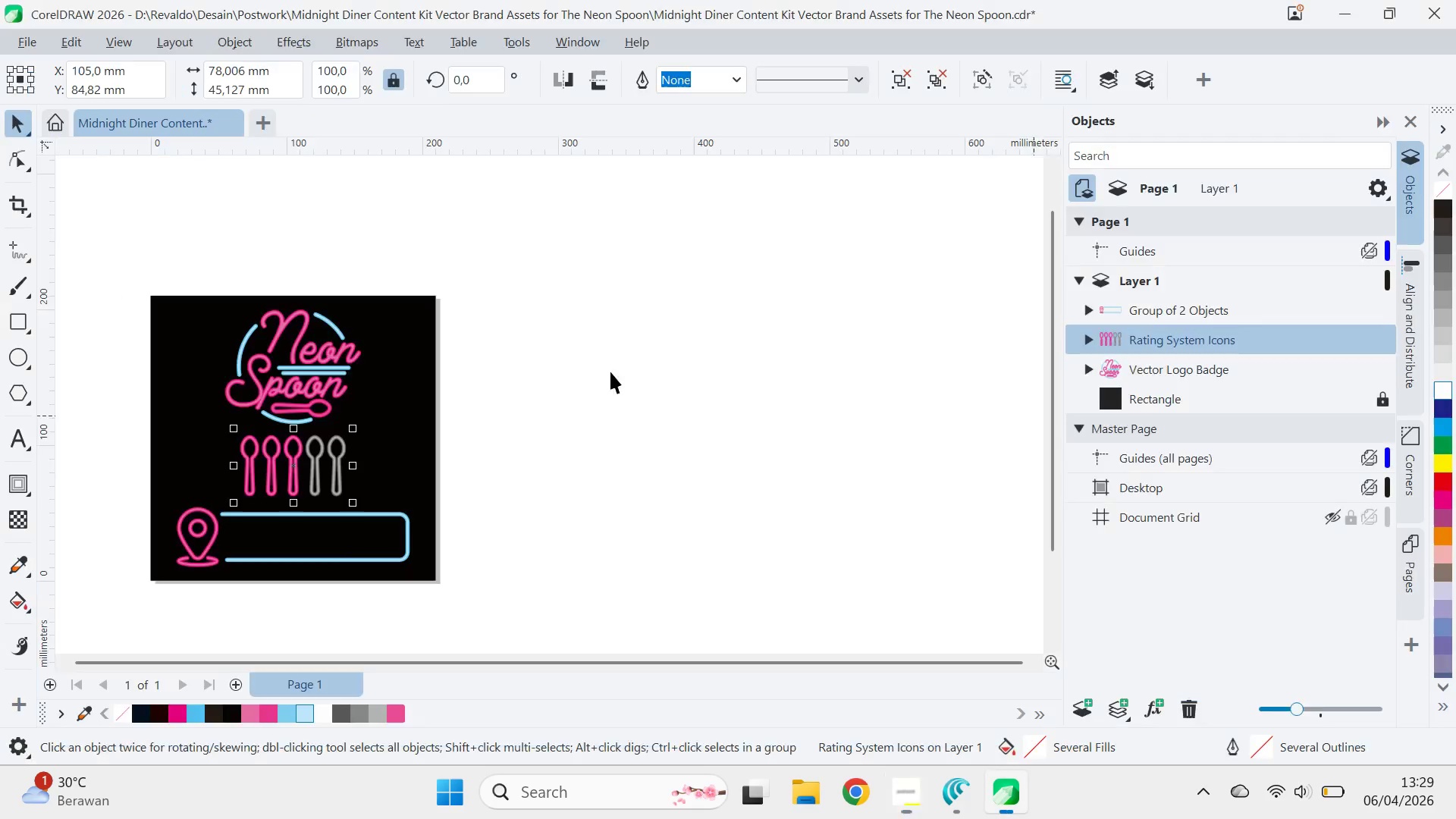 
left_click([1144, 318])
 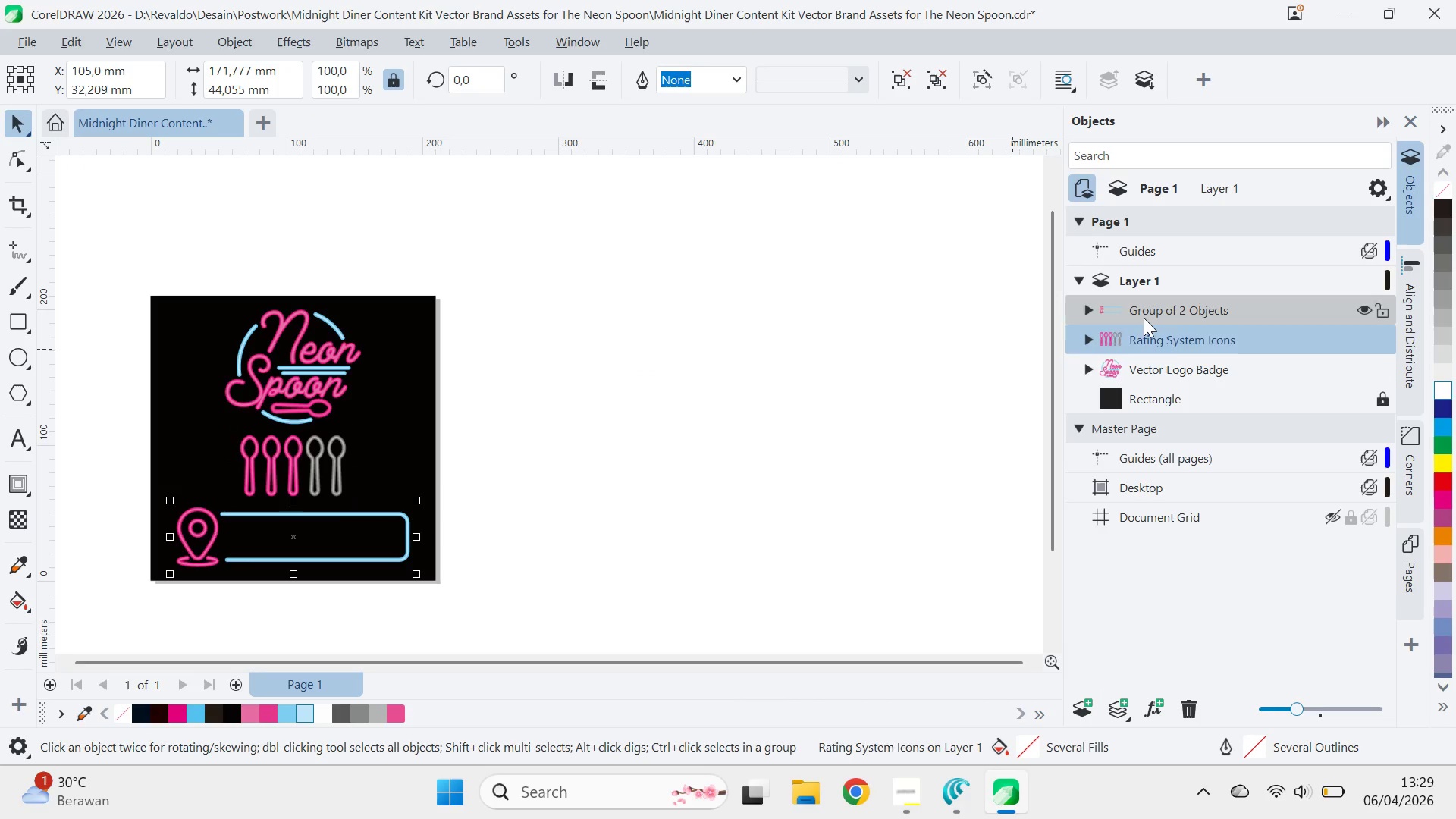 
right_click([1144, 318])
 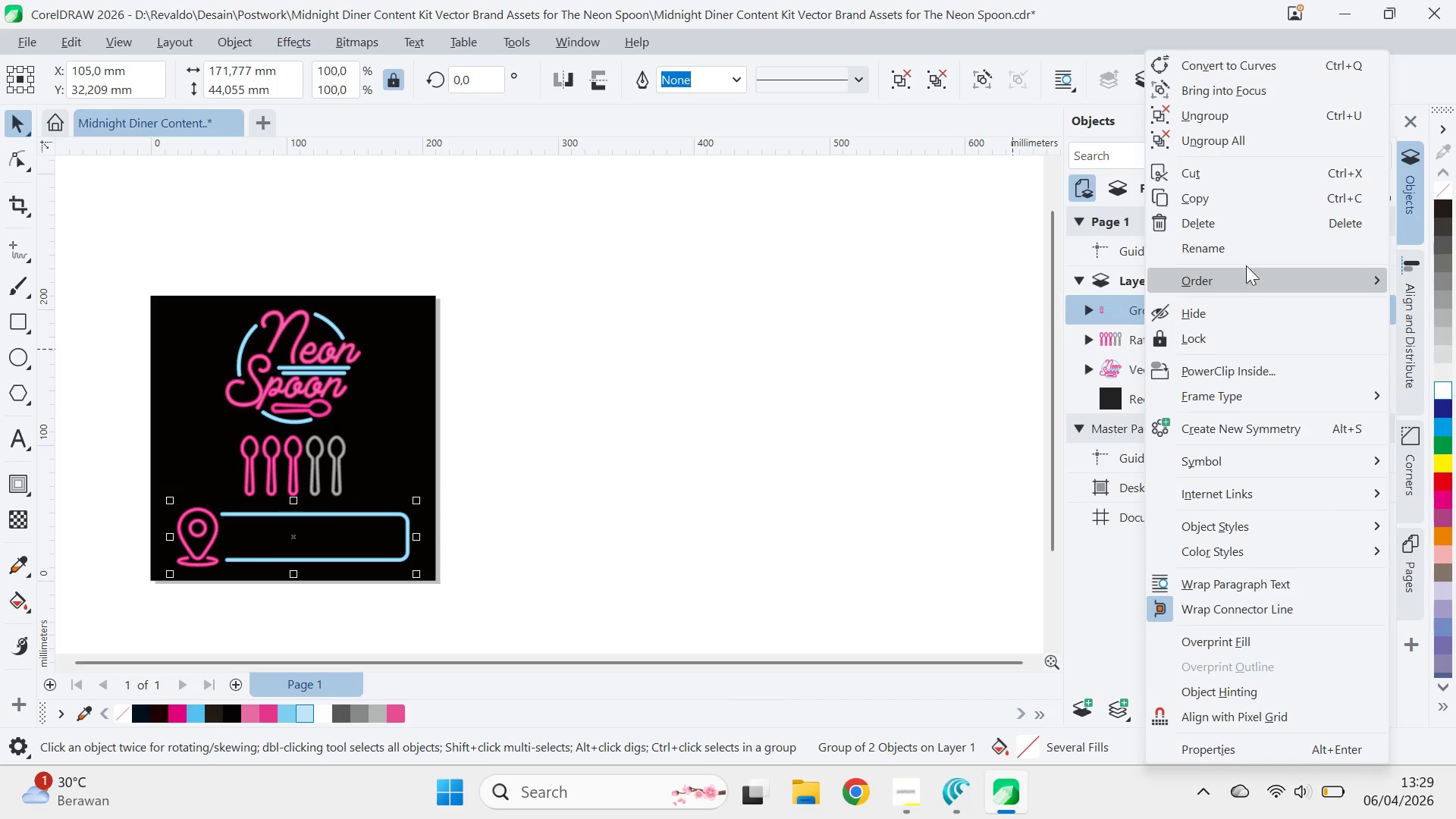 
left_click([1257, 249])
 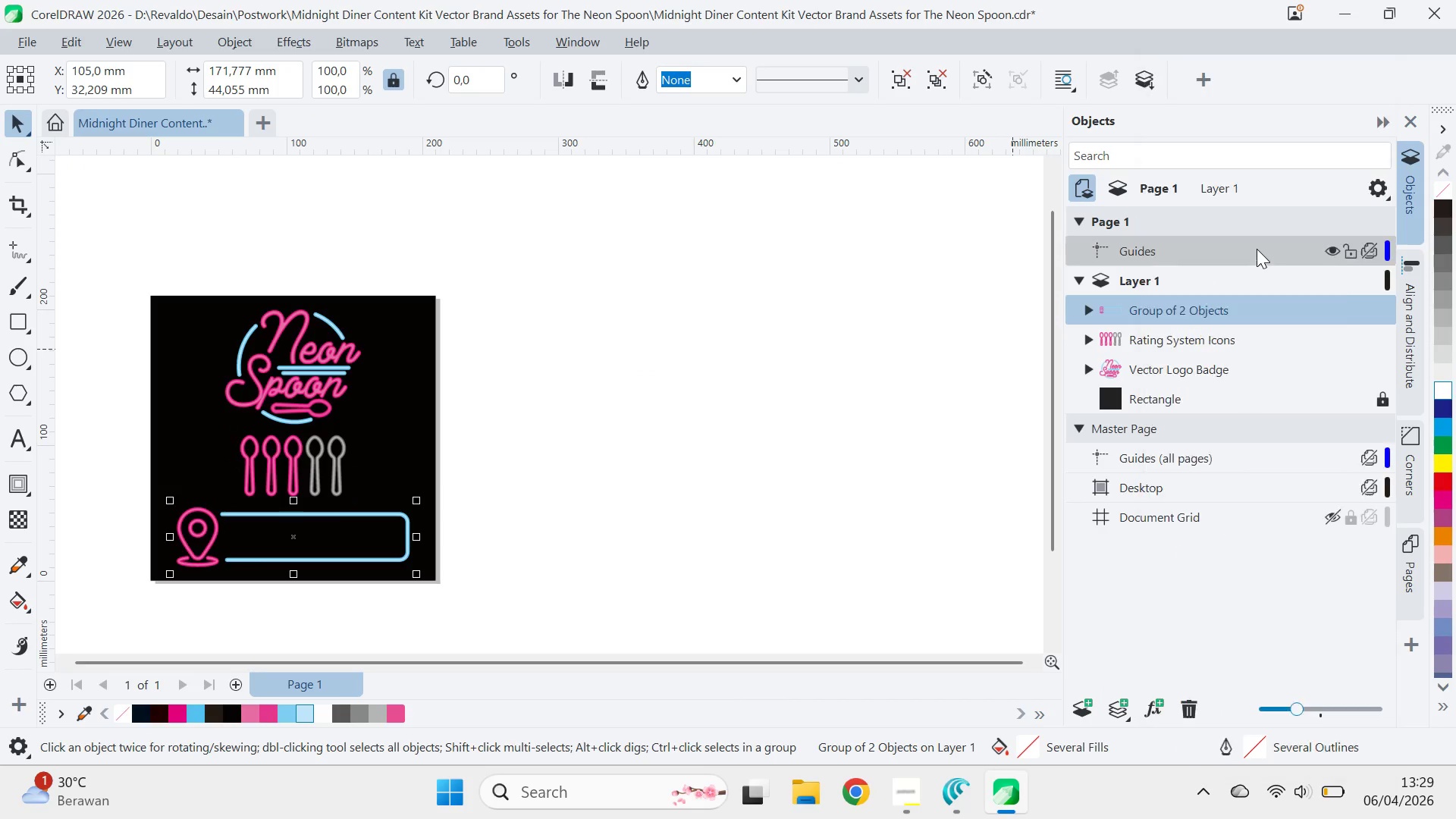 
key(Control+V)
 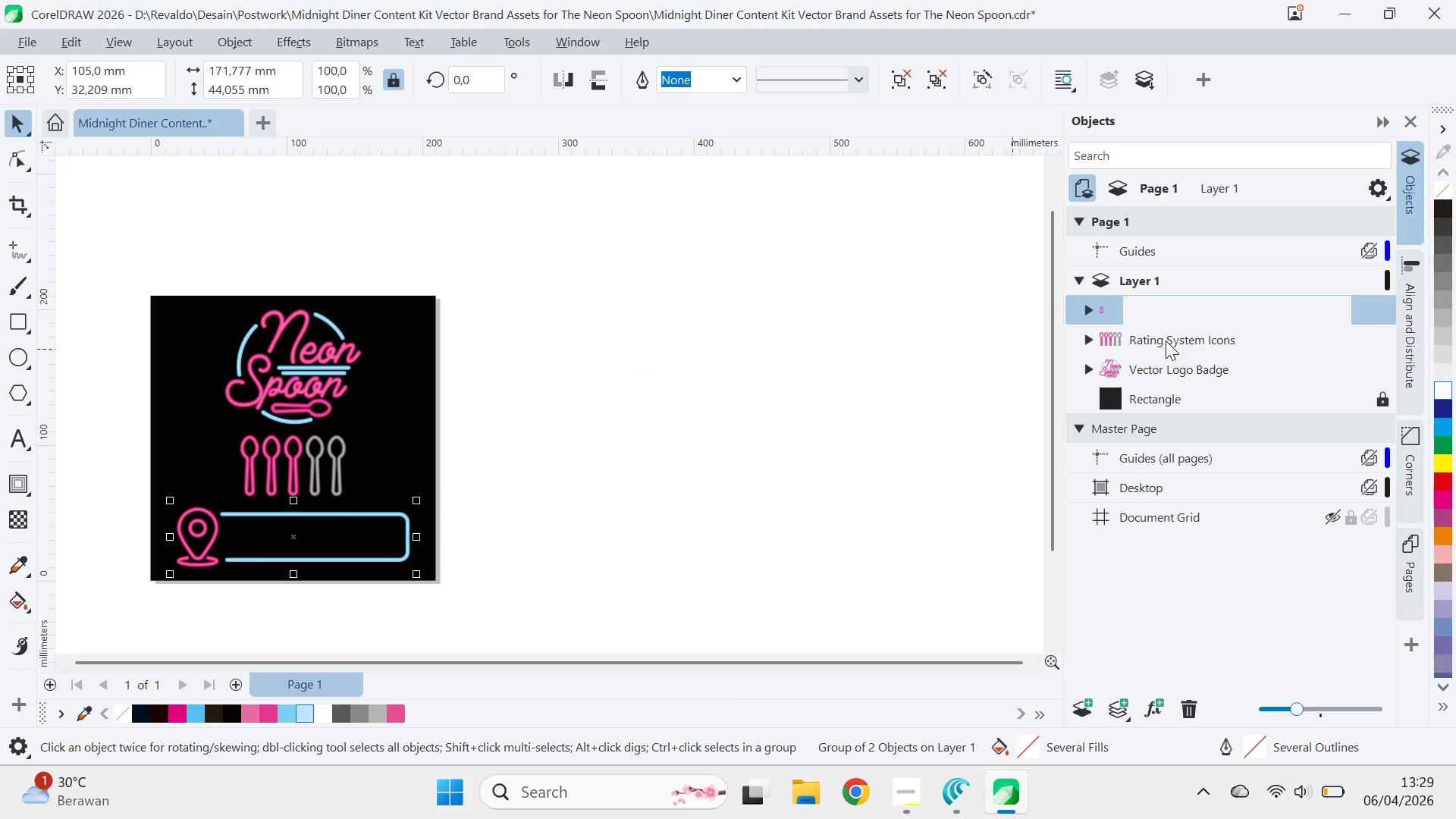 
key(Enter)
 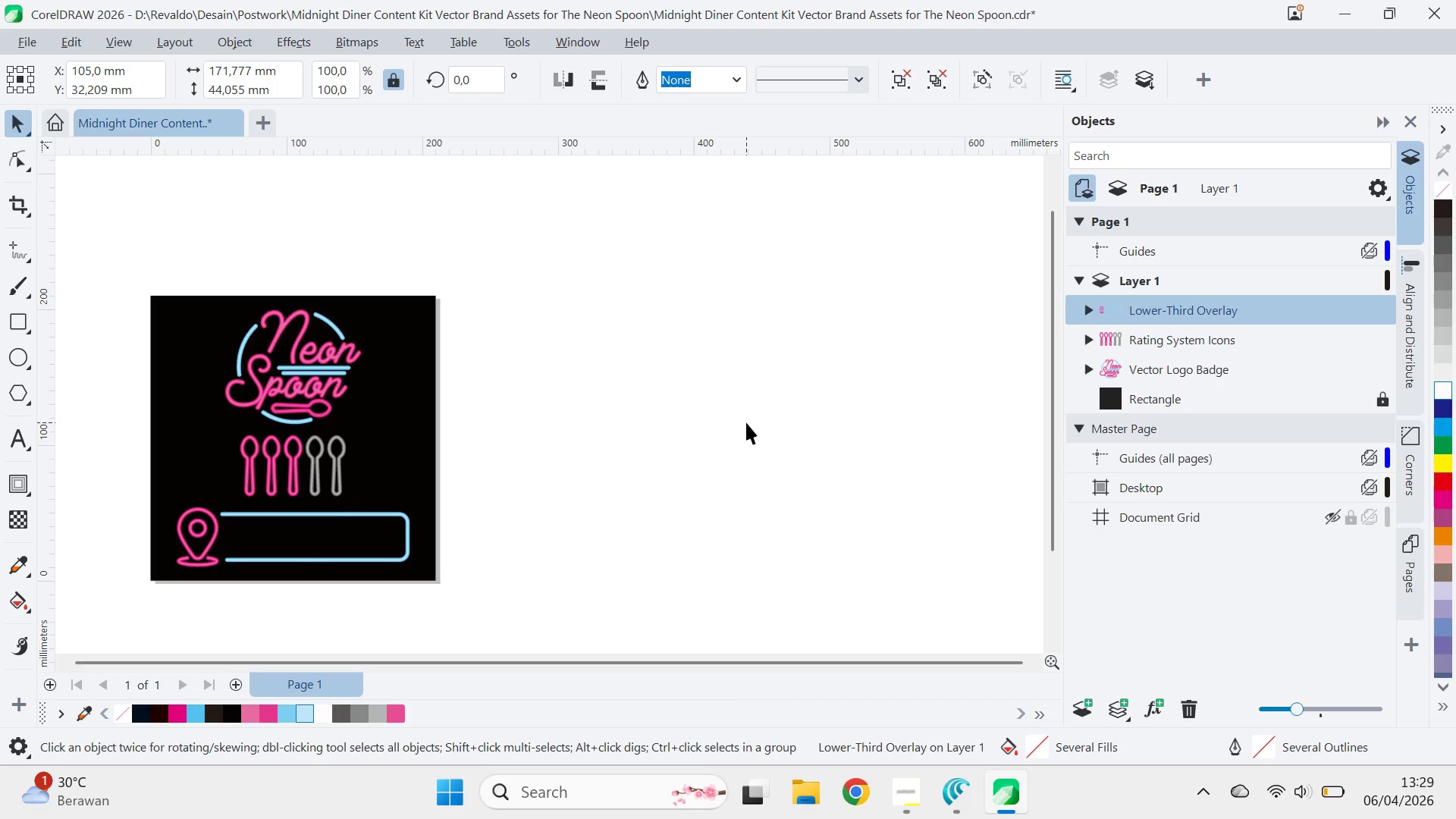 
key(Alt+AltLeft)
 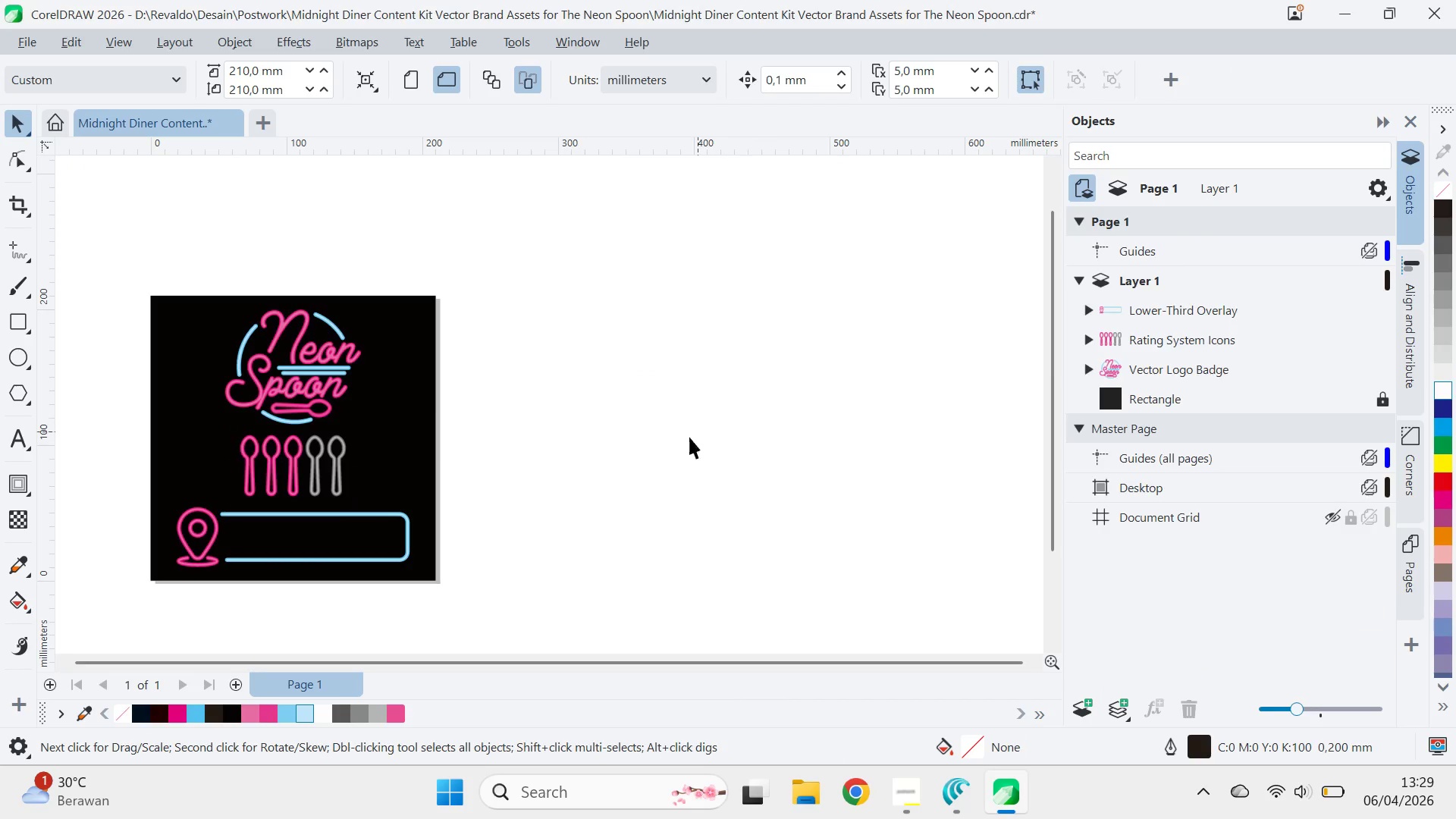 
key(Alt+Tab)